 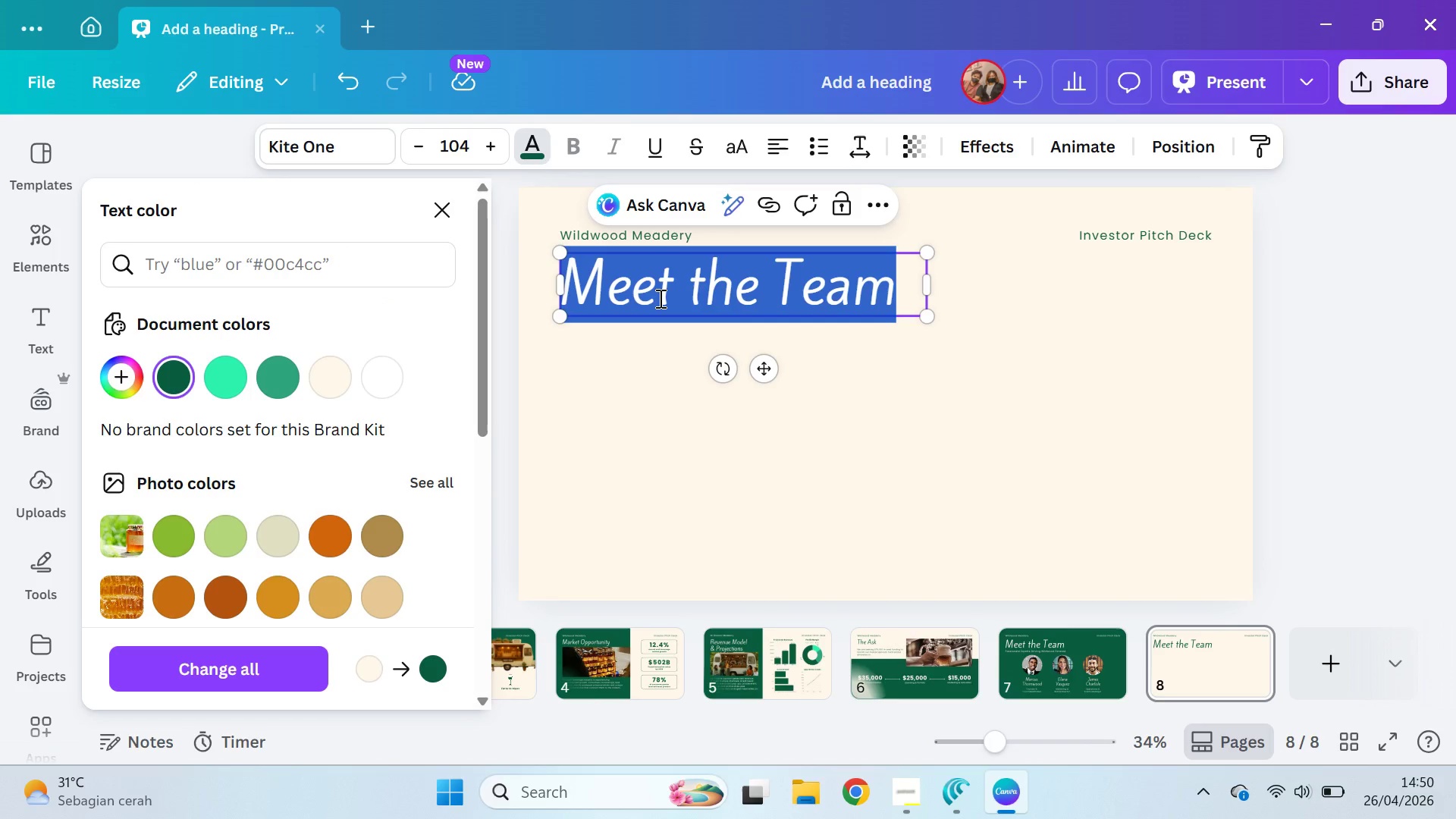 
type("Joun)
key(Backspace)
key(Backspace)
type(in Us in)
 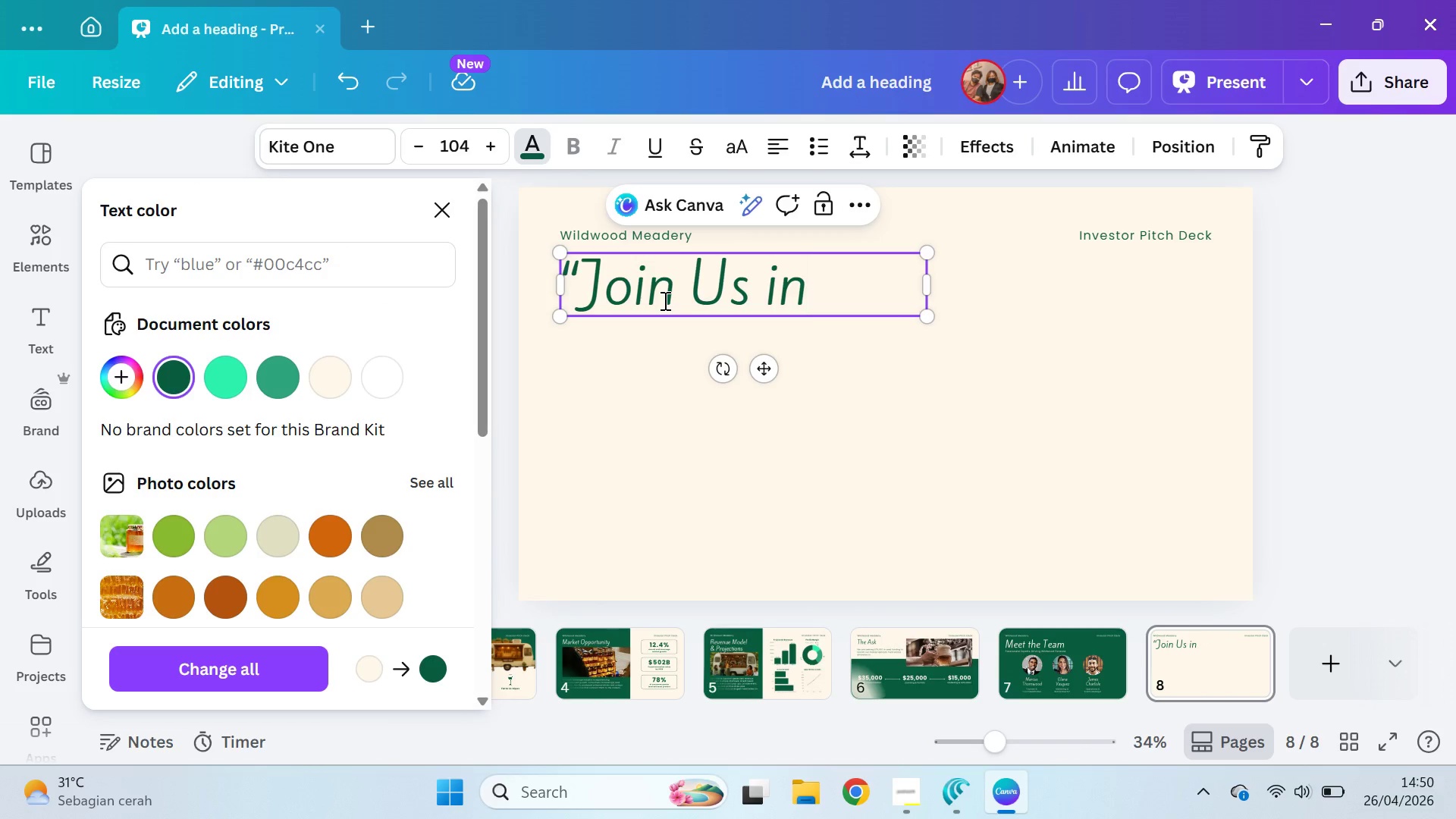 
key(Enter)
 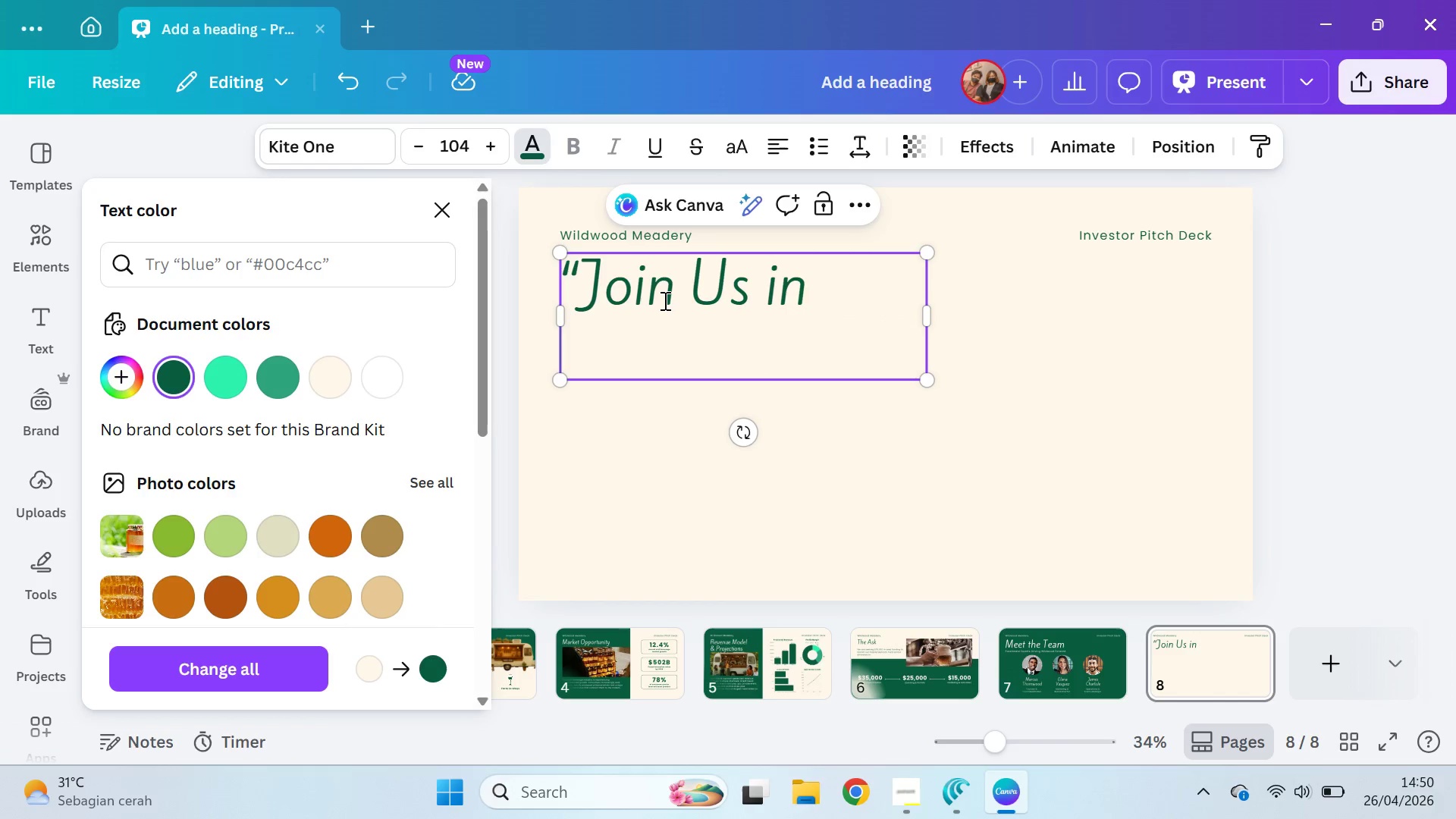 
type(Crafting a New)
 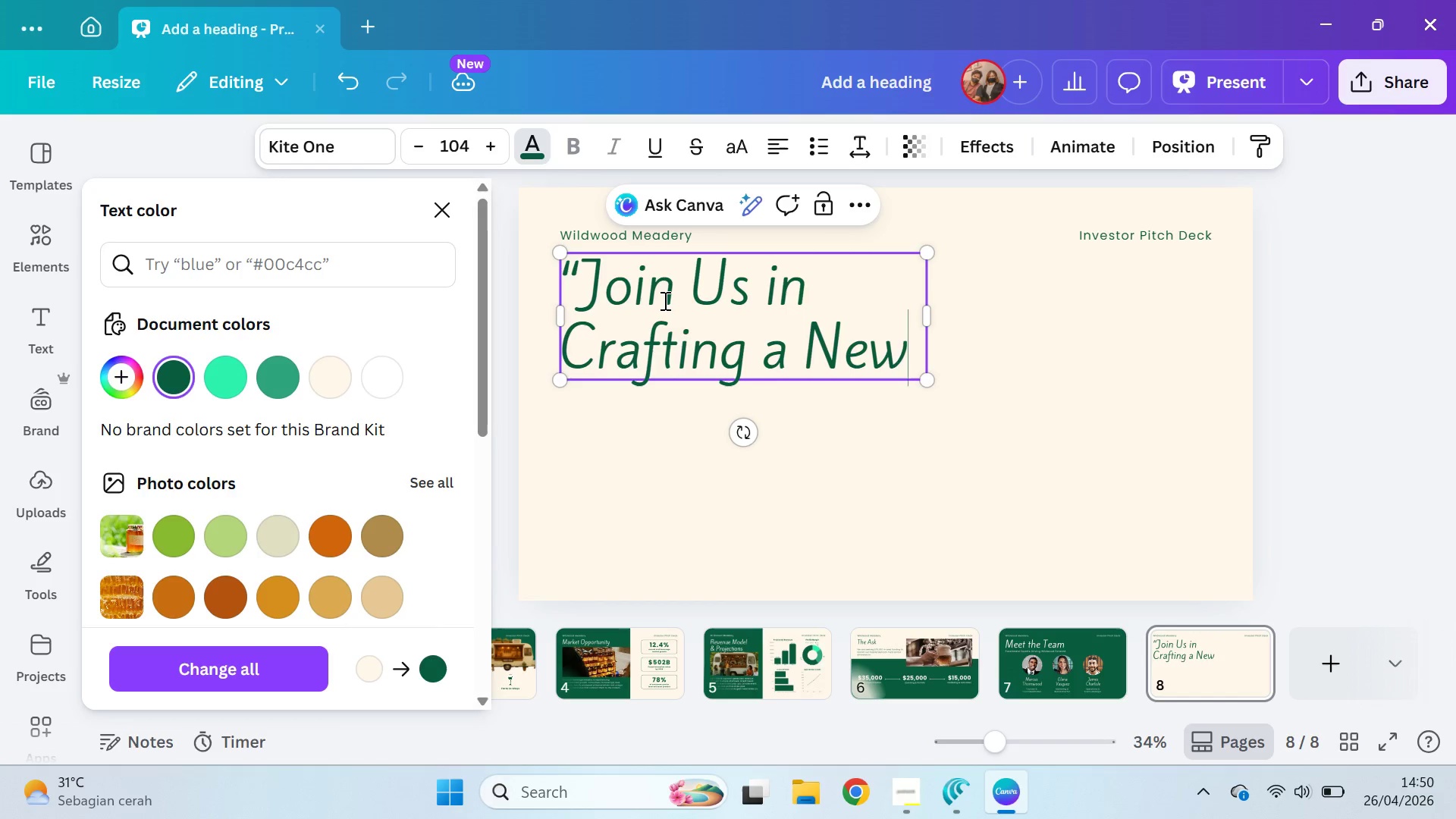 
key(Enter)
 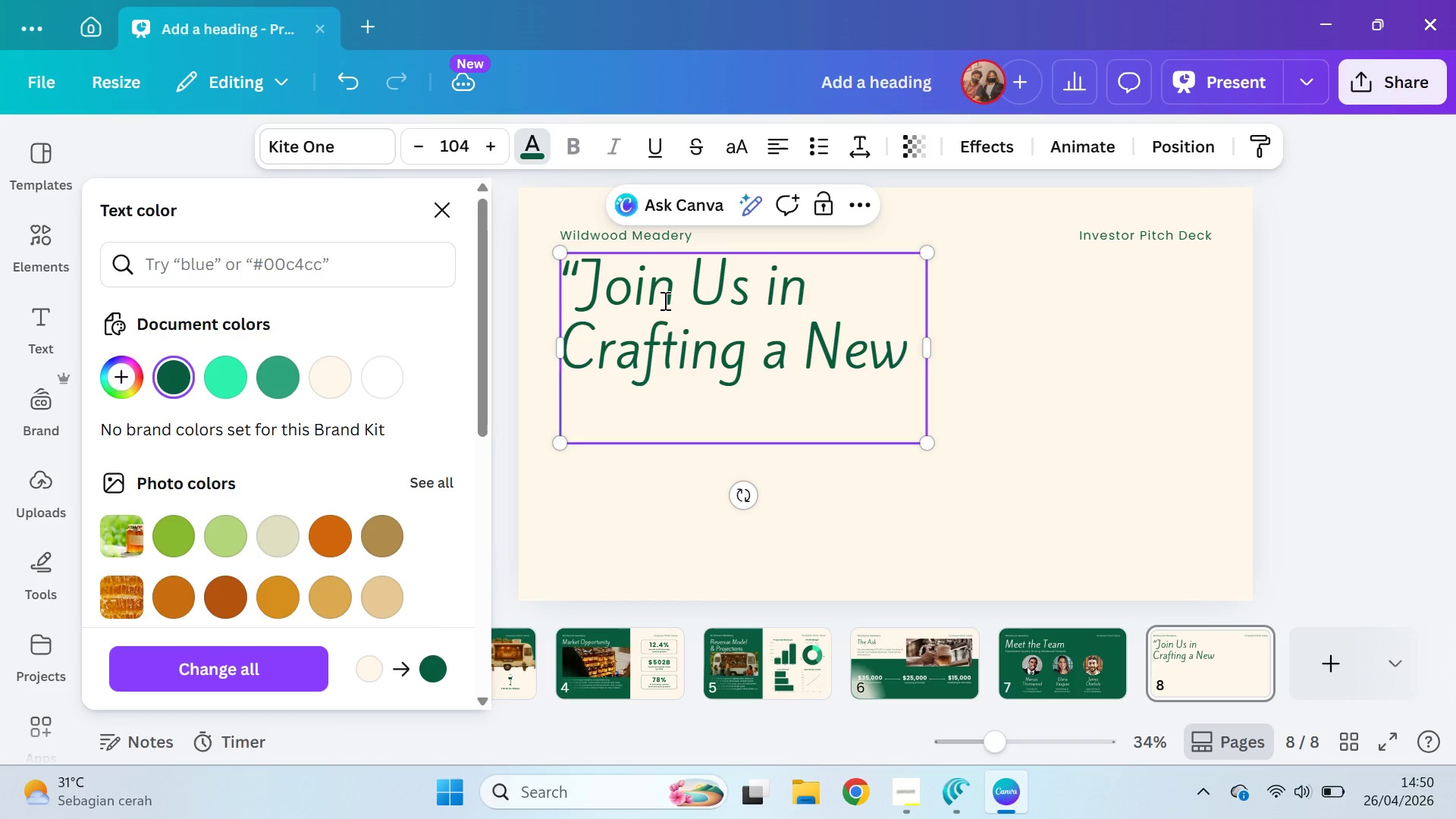 
type(Frontier")
 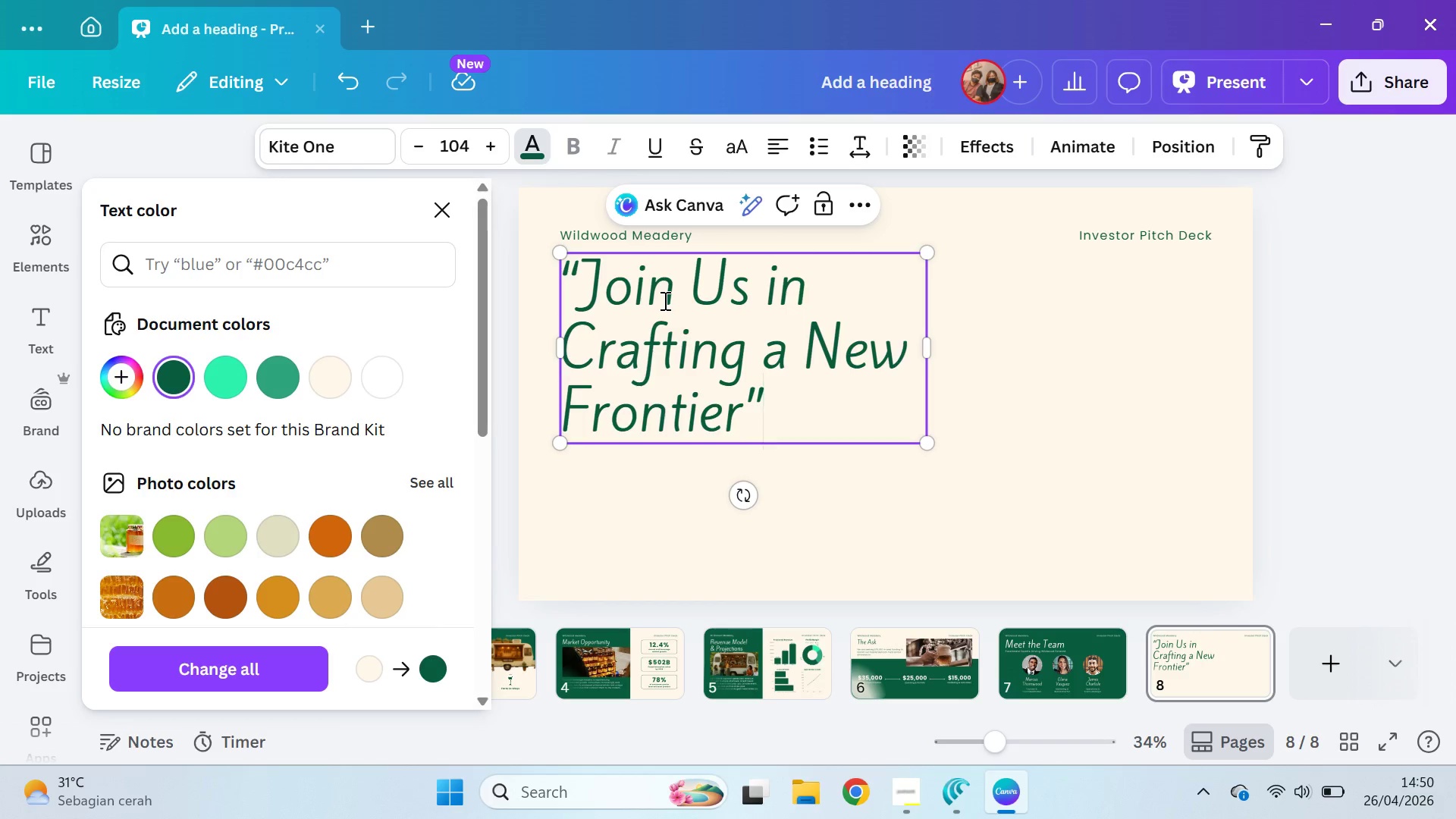 
left_click([852, 500])
 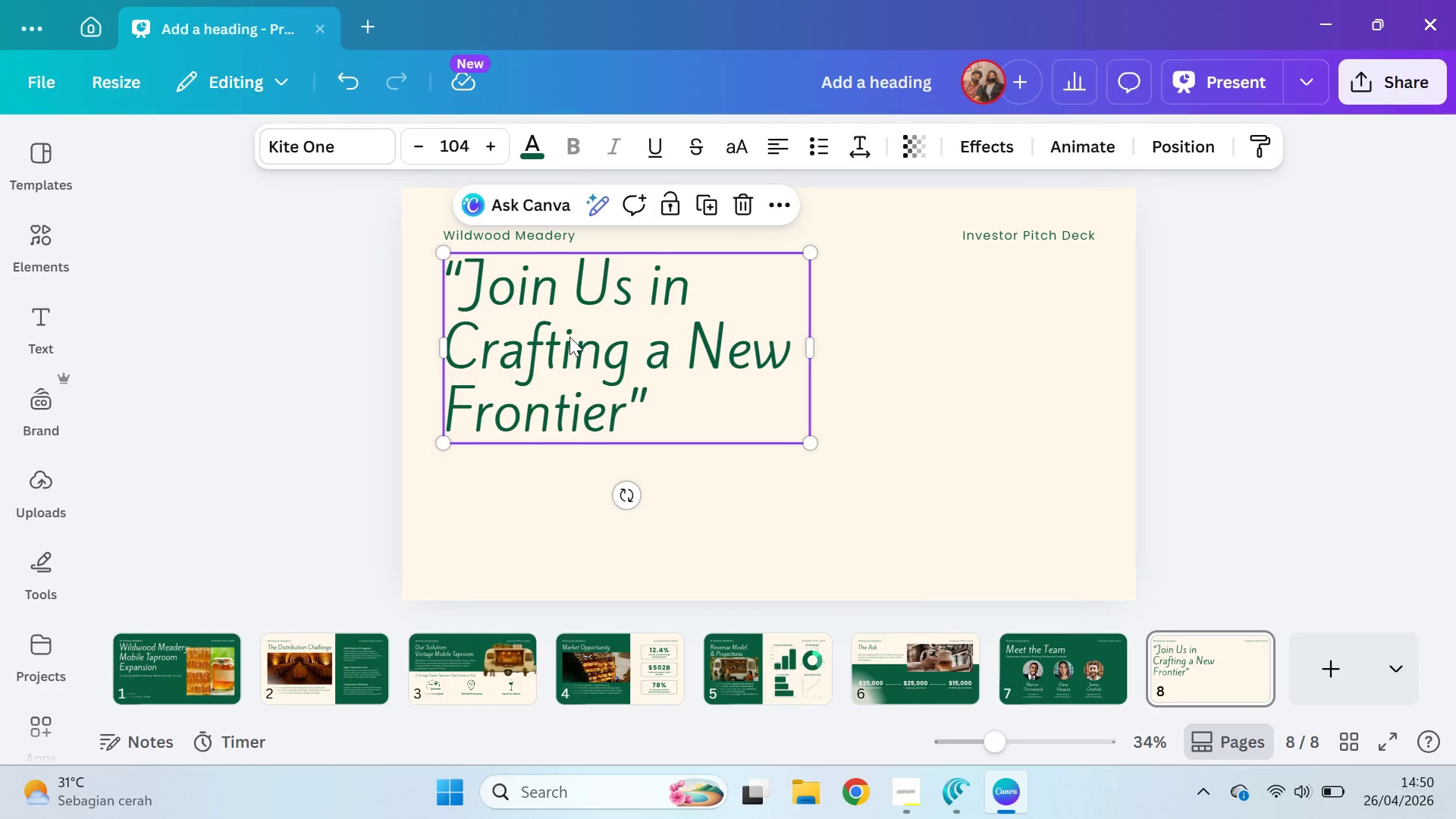 
left_click([854, 140])
 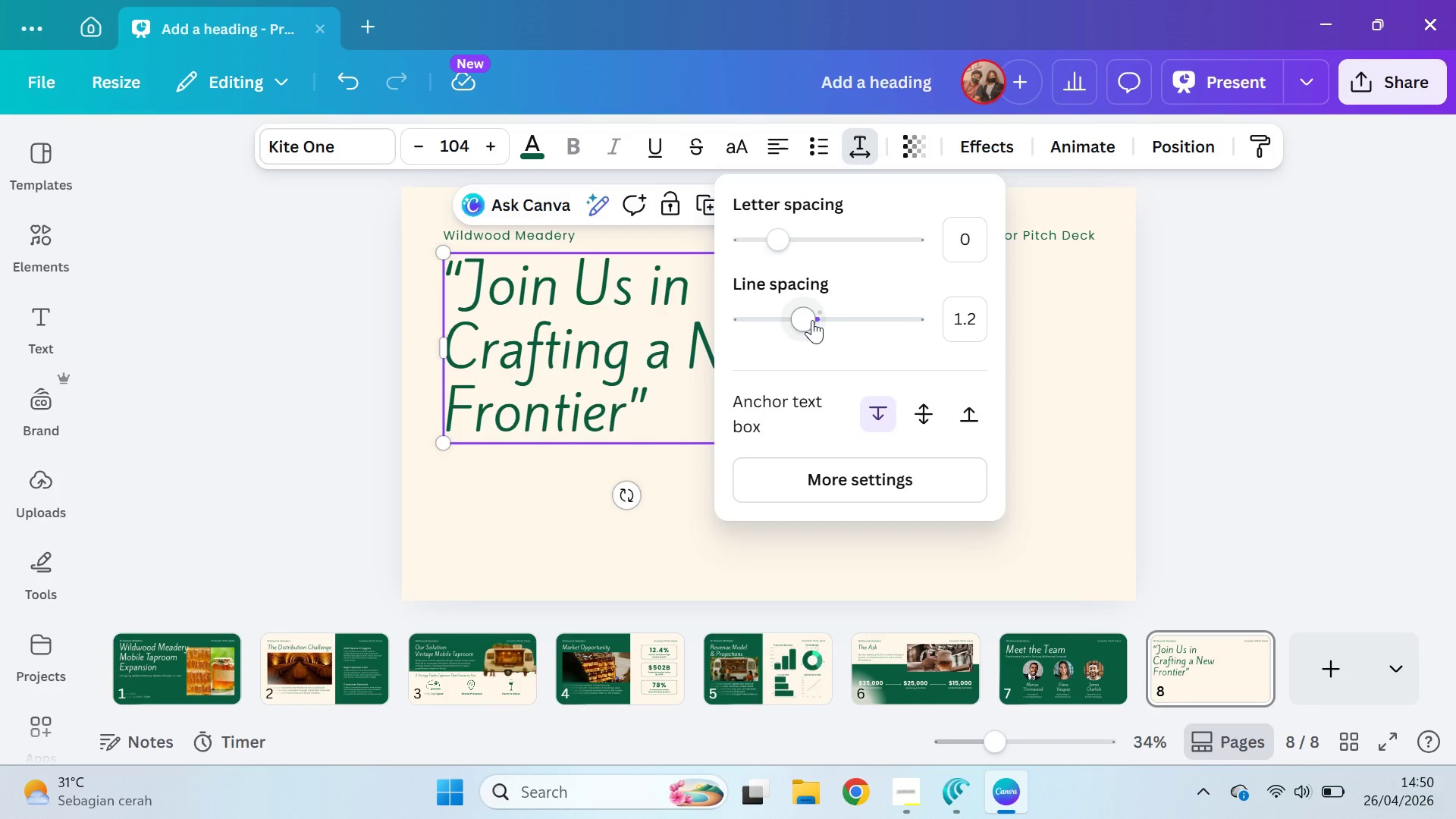 
left_click_drag(start_coordinate=[810, 320], to_coordinate=[790, 318])
 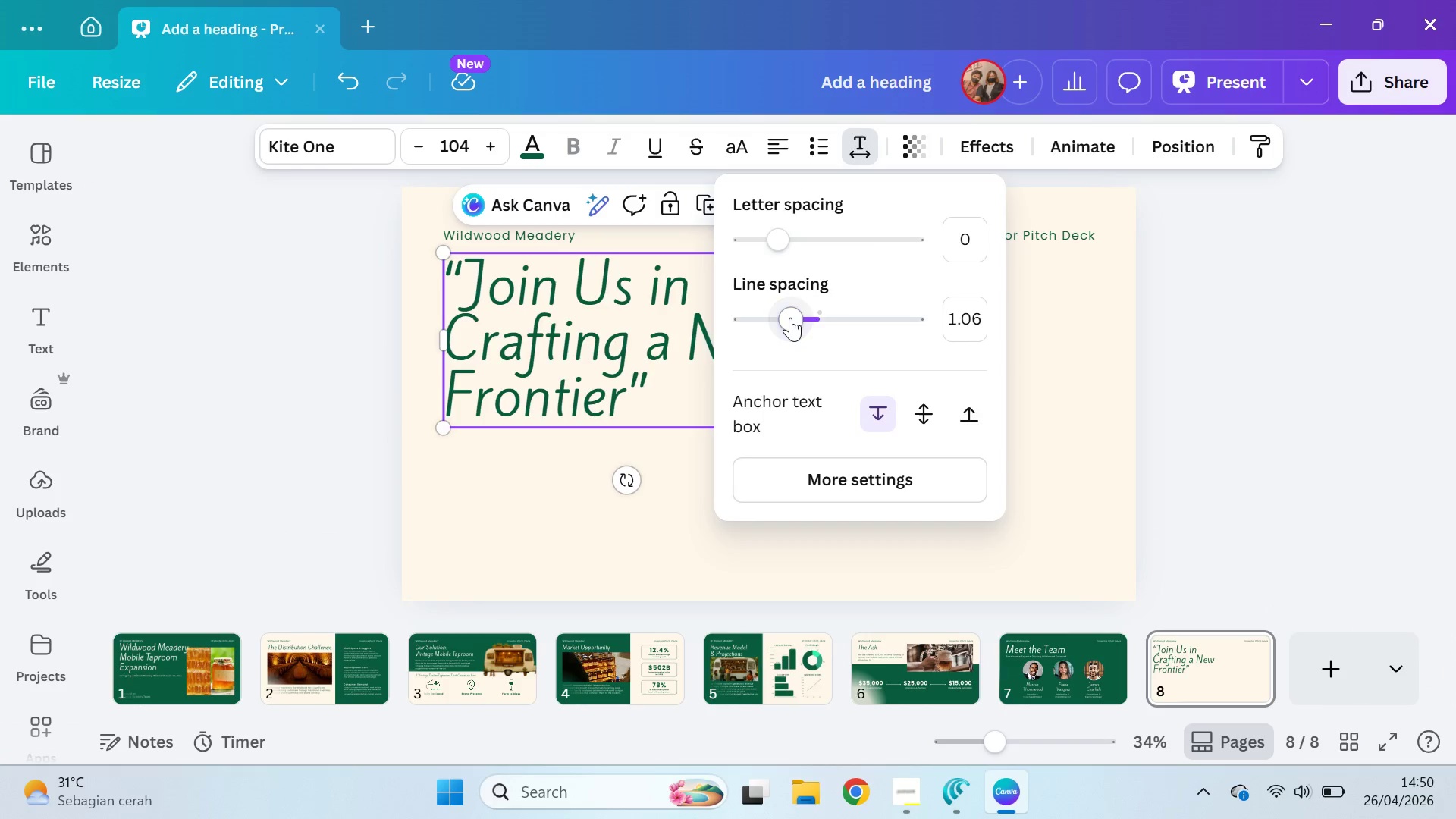 
key(Control+Z)
 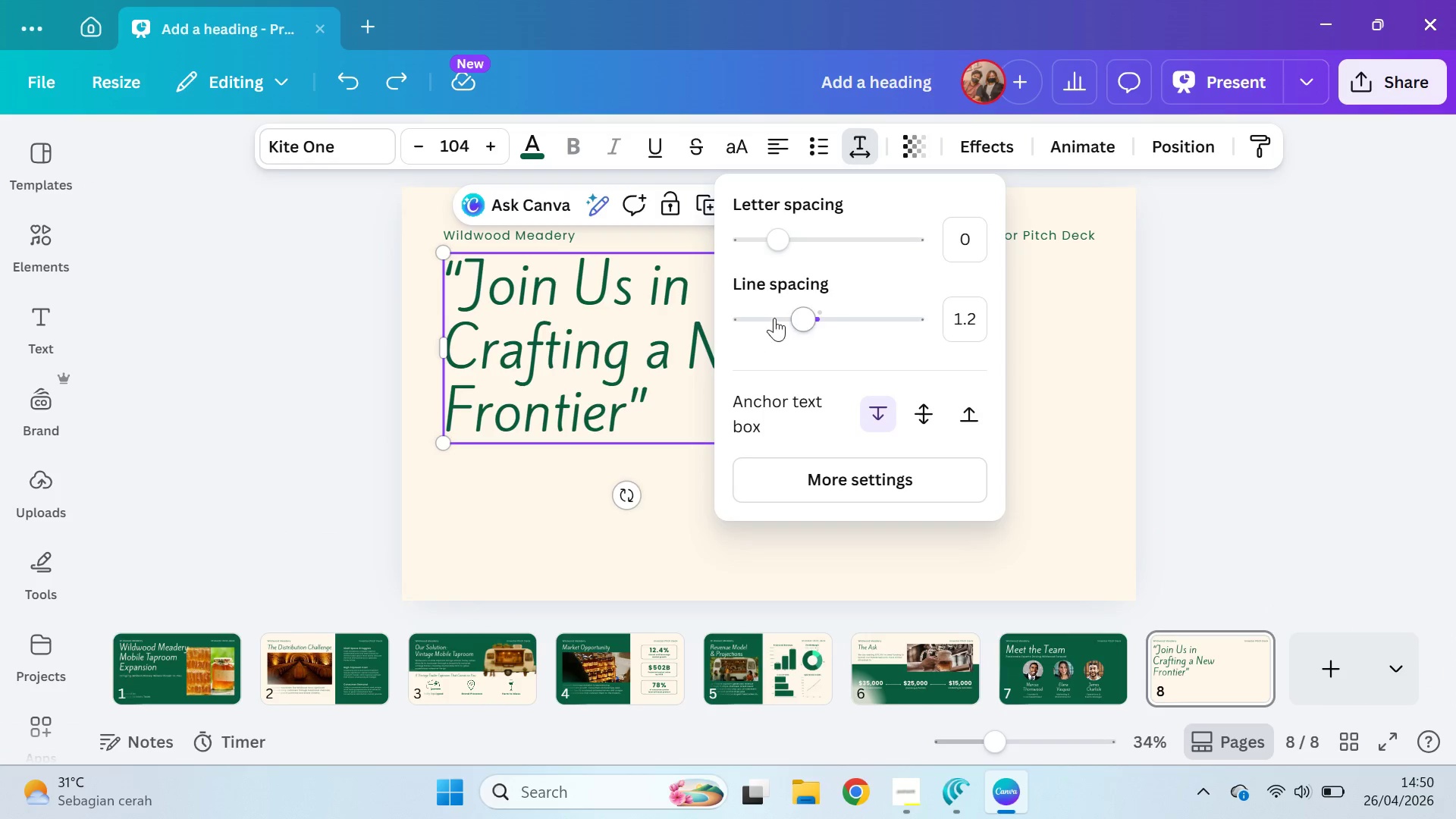 
left_click_drag(start_coordinate=[802, 315], to_coordinate=[794, 315])
 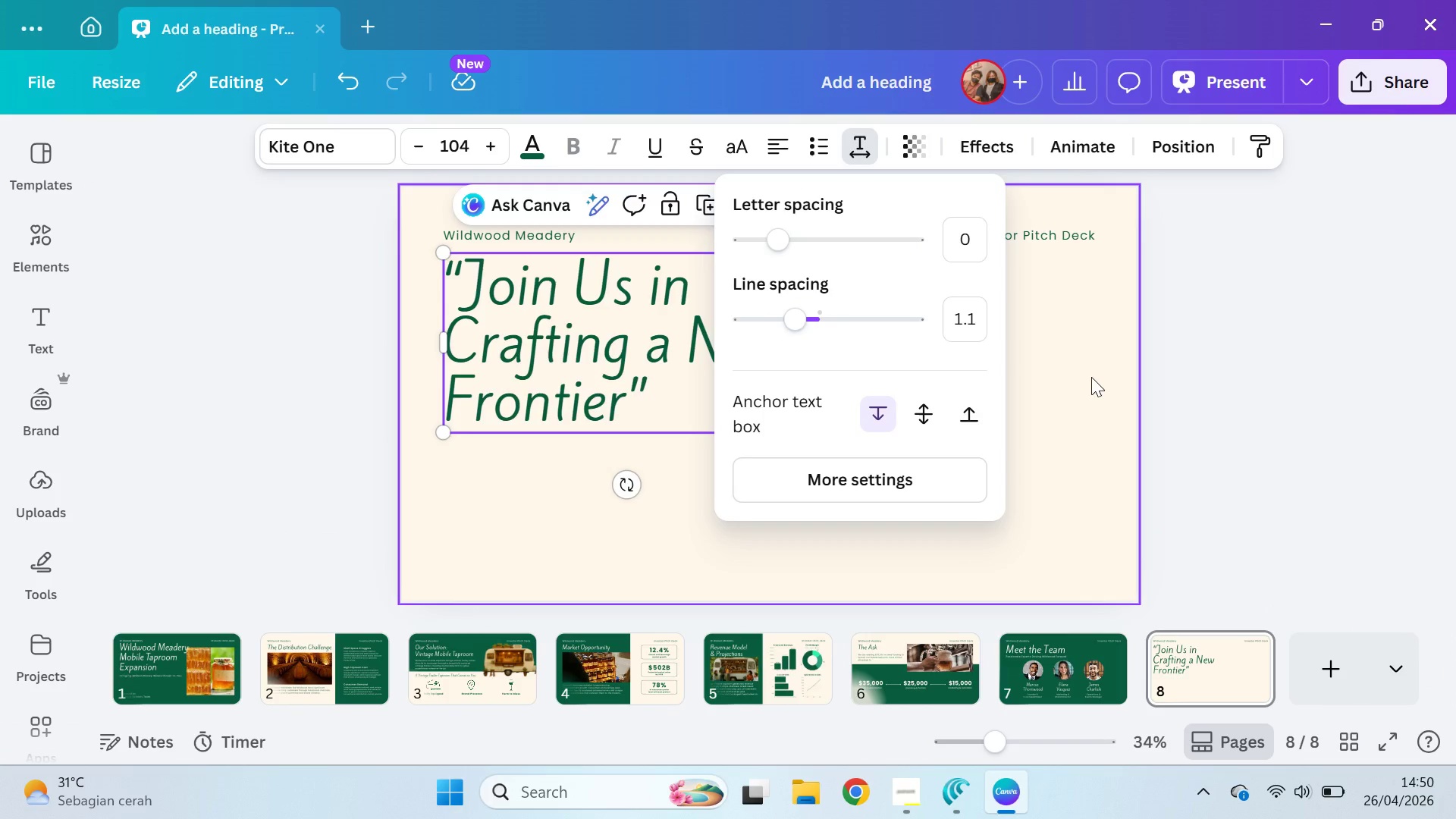 
left_click([1091, 377])
 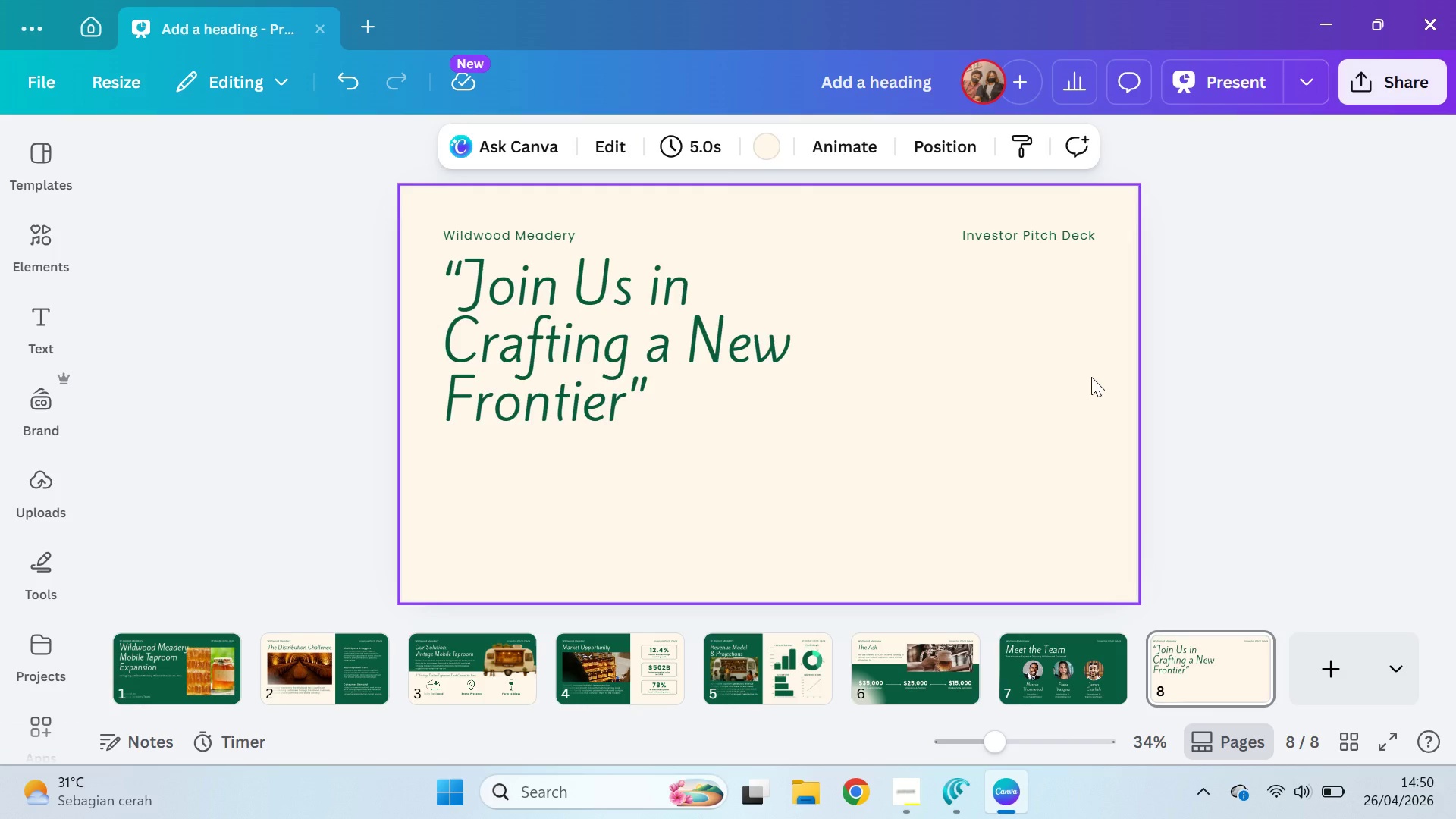 
key(Alt+Tab)
 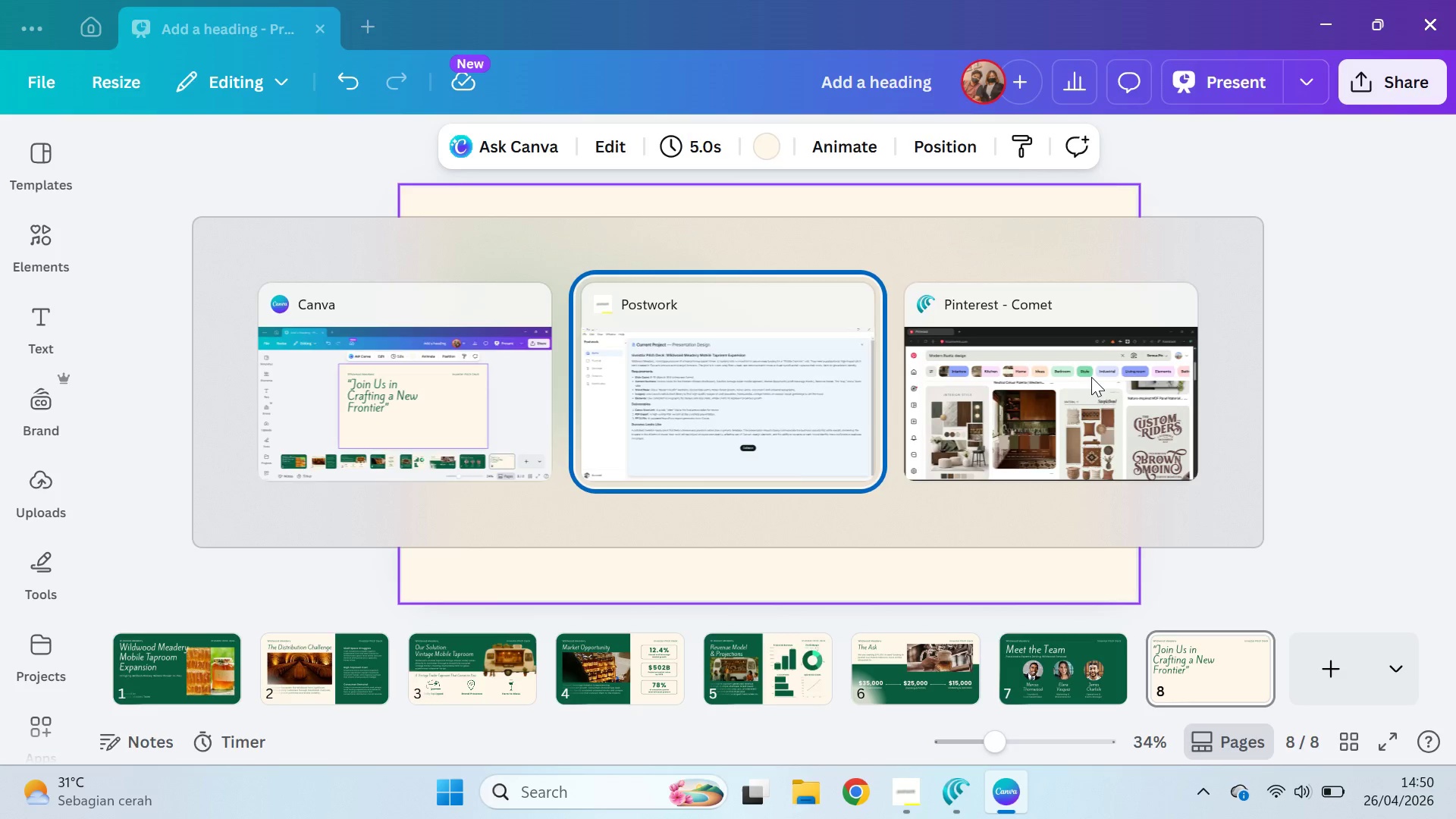 
key(Alt+Tab)
 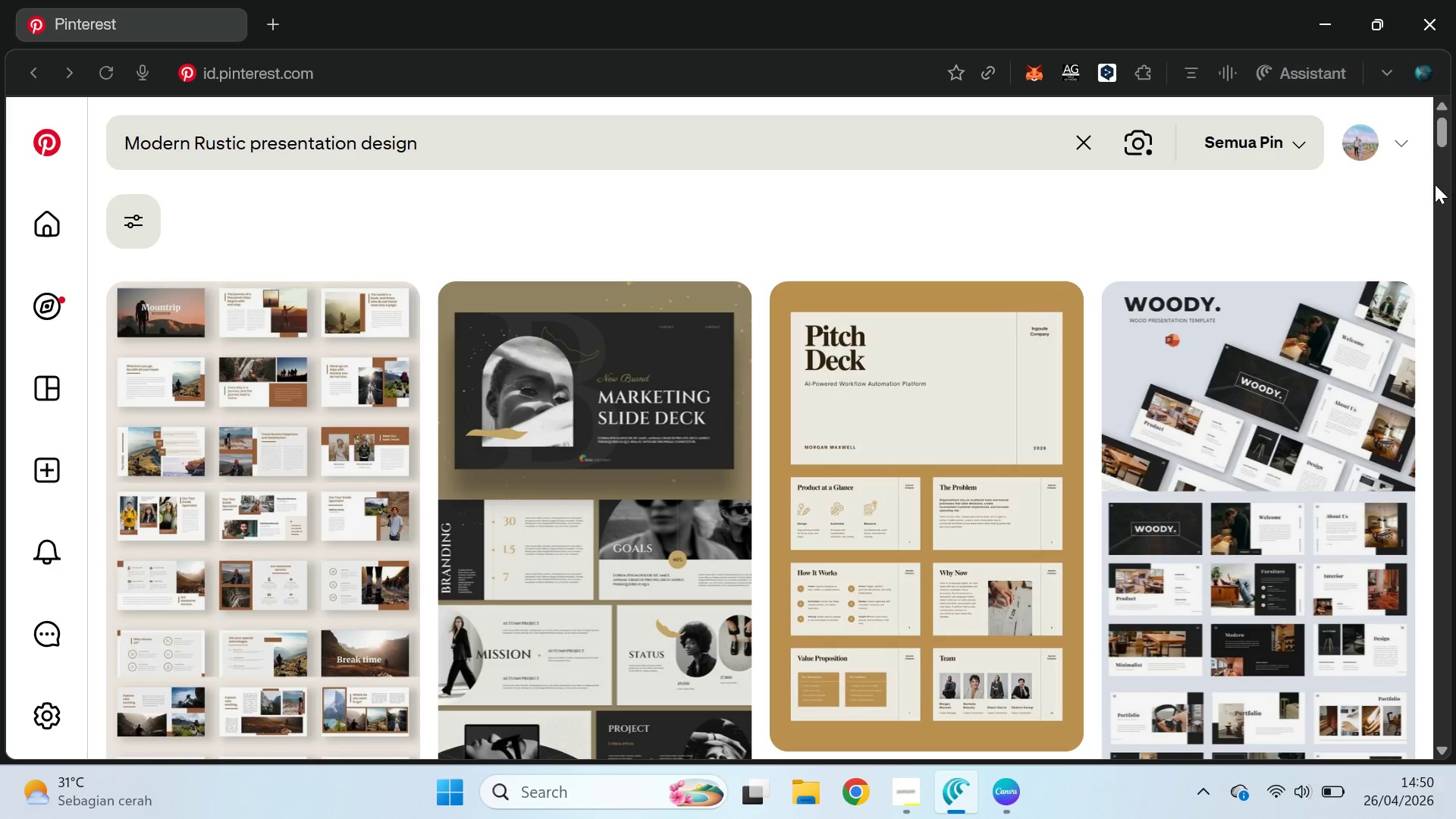 
left_click_drag(start_coordinate=[1444, 133], to_coordinate=[1454, 416])
 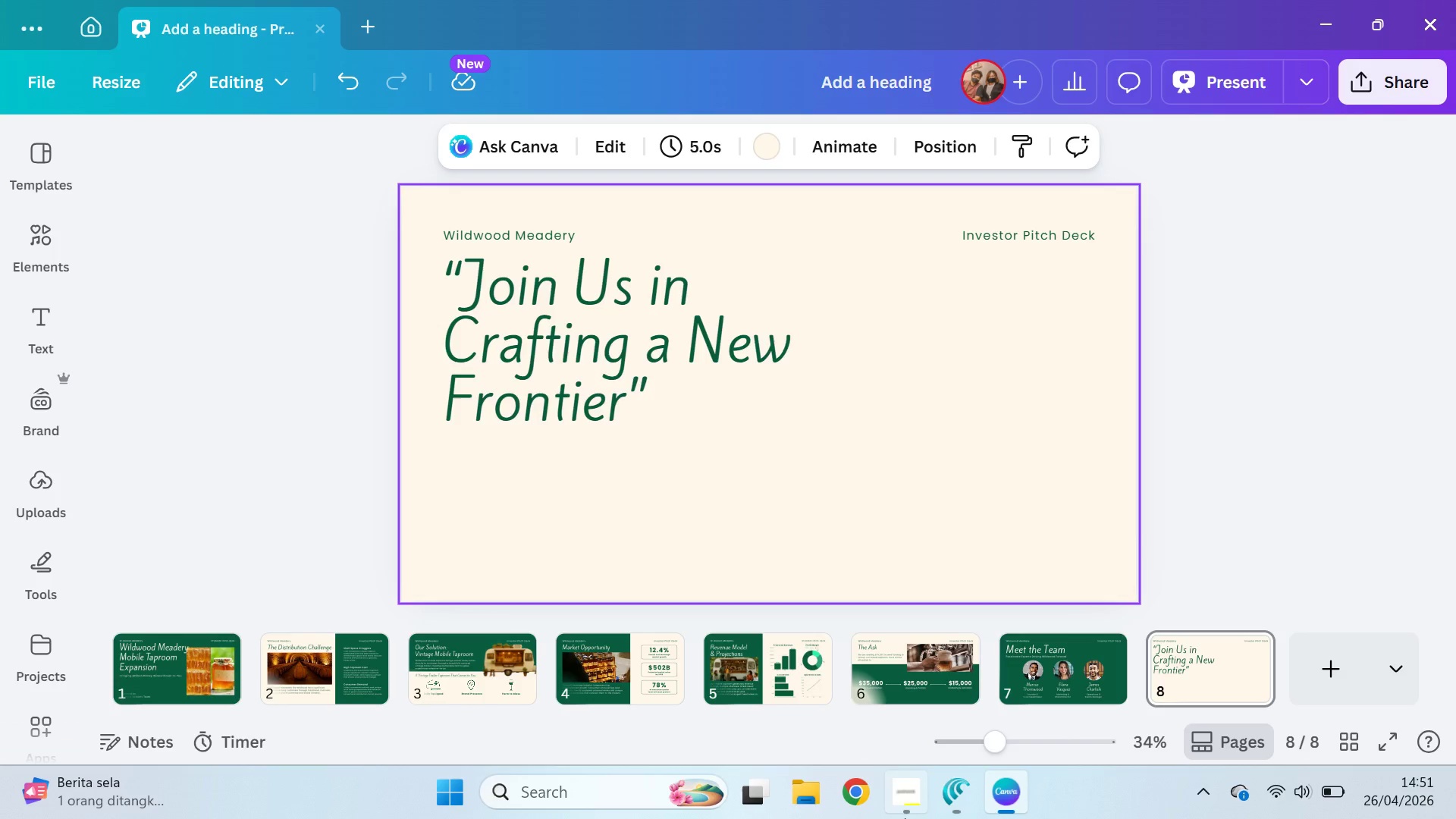 
left_click([896, 805])